 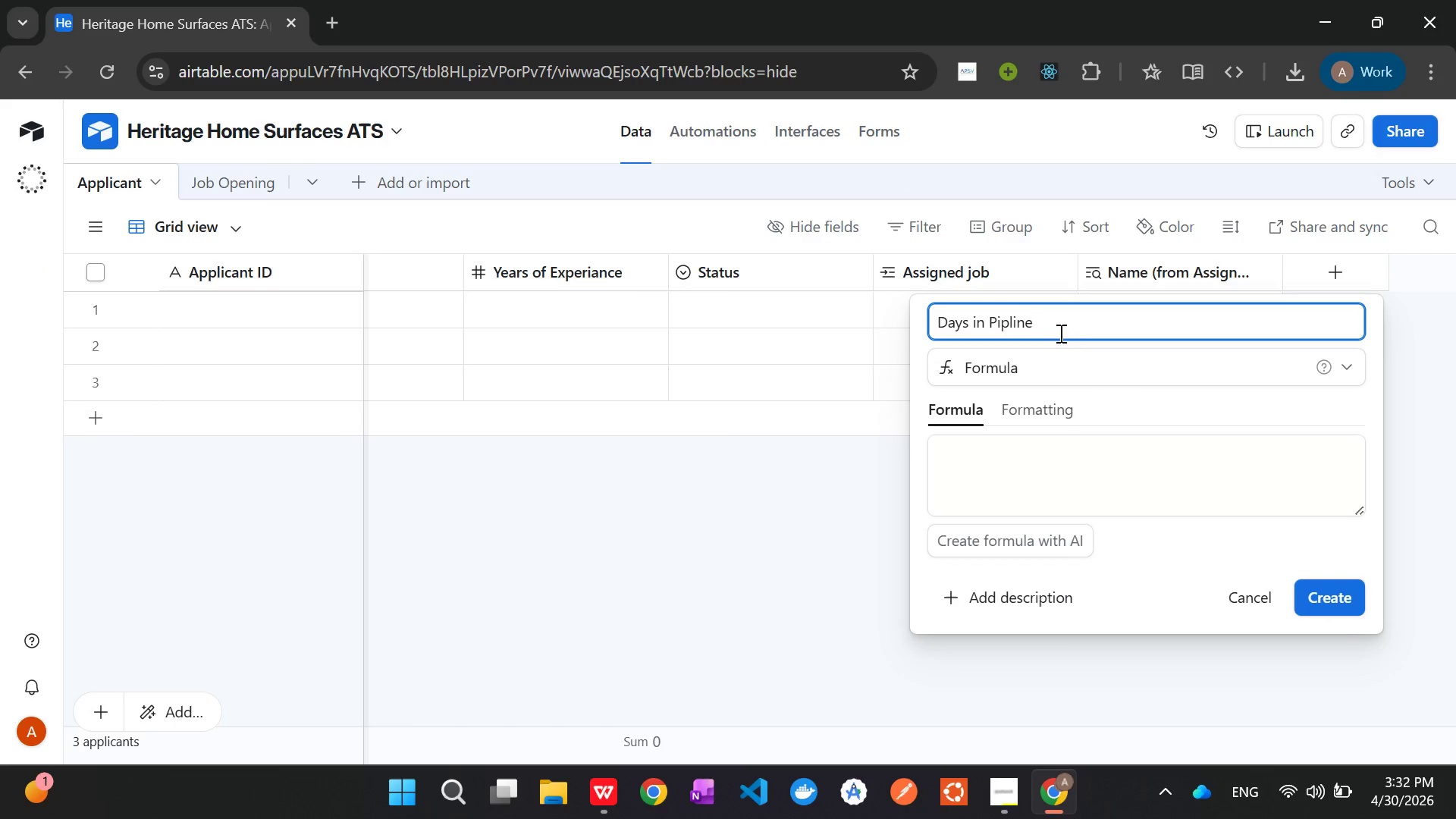 
key(Control+V)
 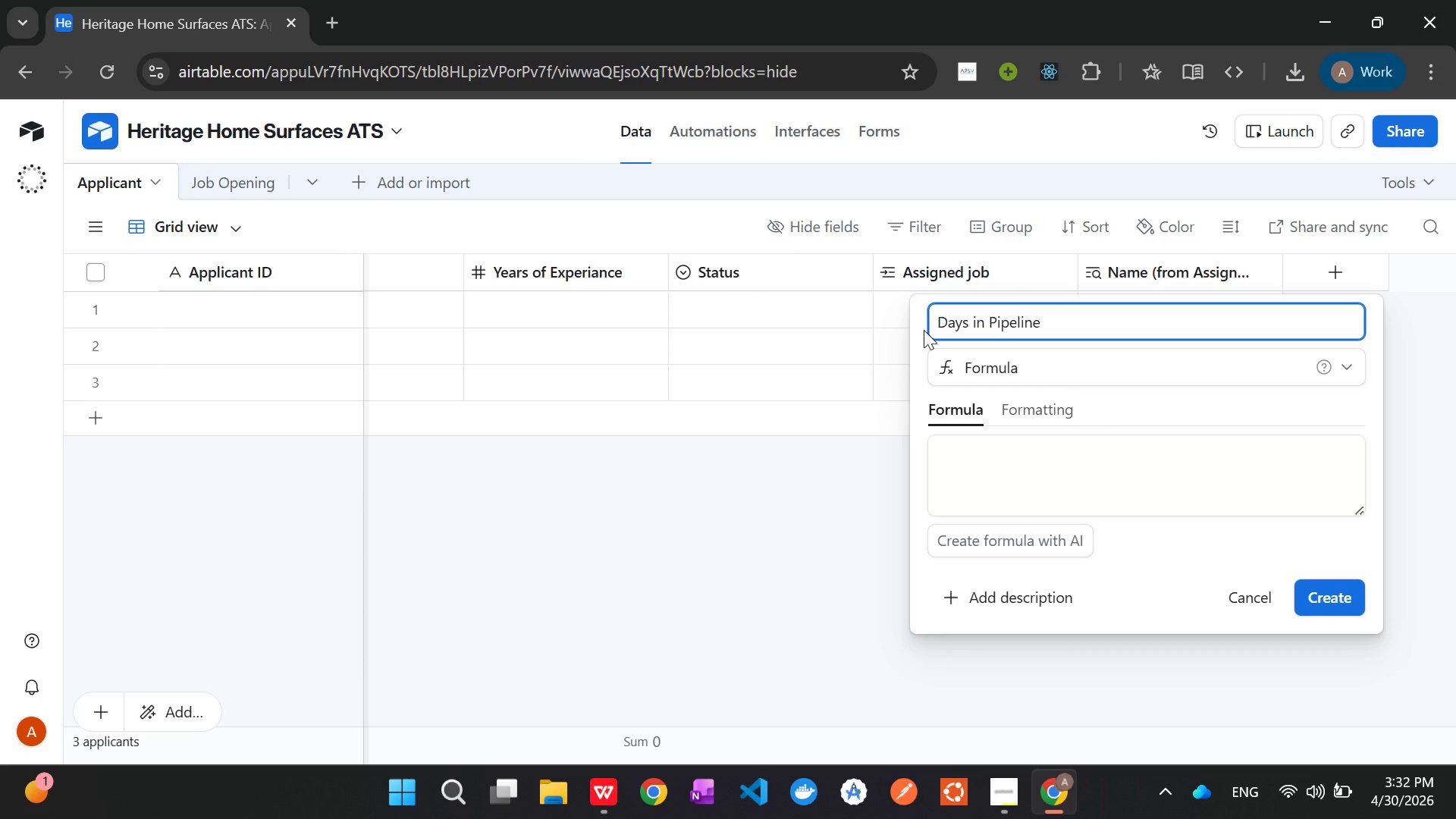 
key(Alt+AltLeft)
 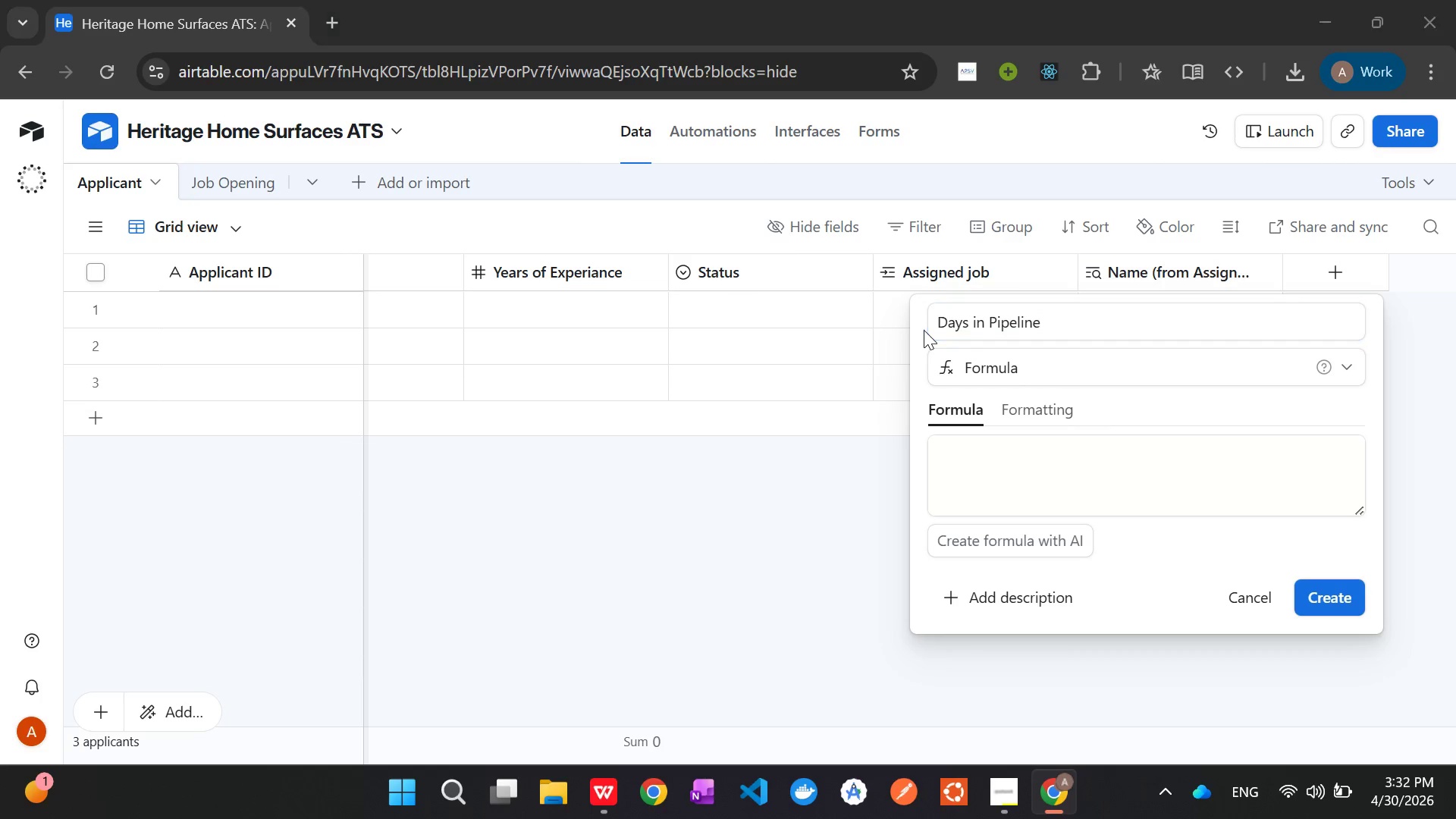 
key(Alt+Tab)
 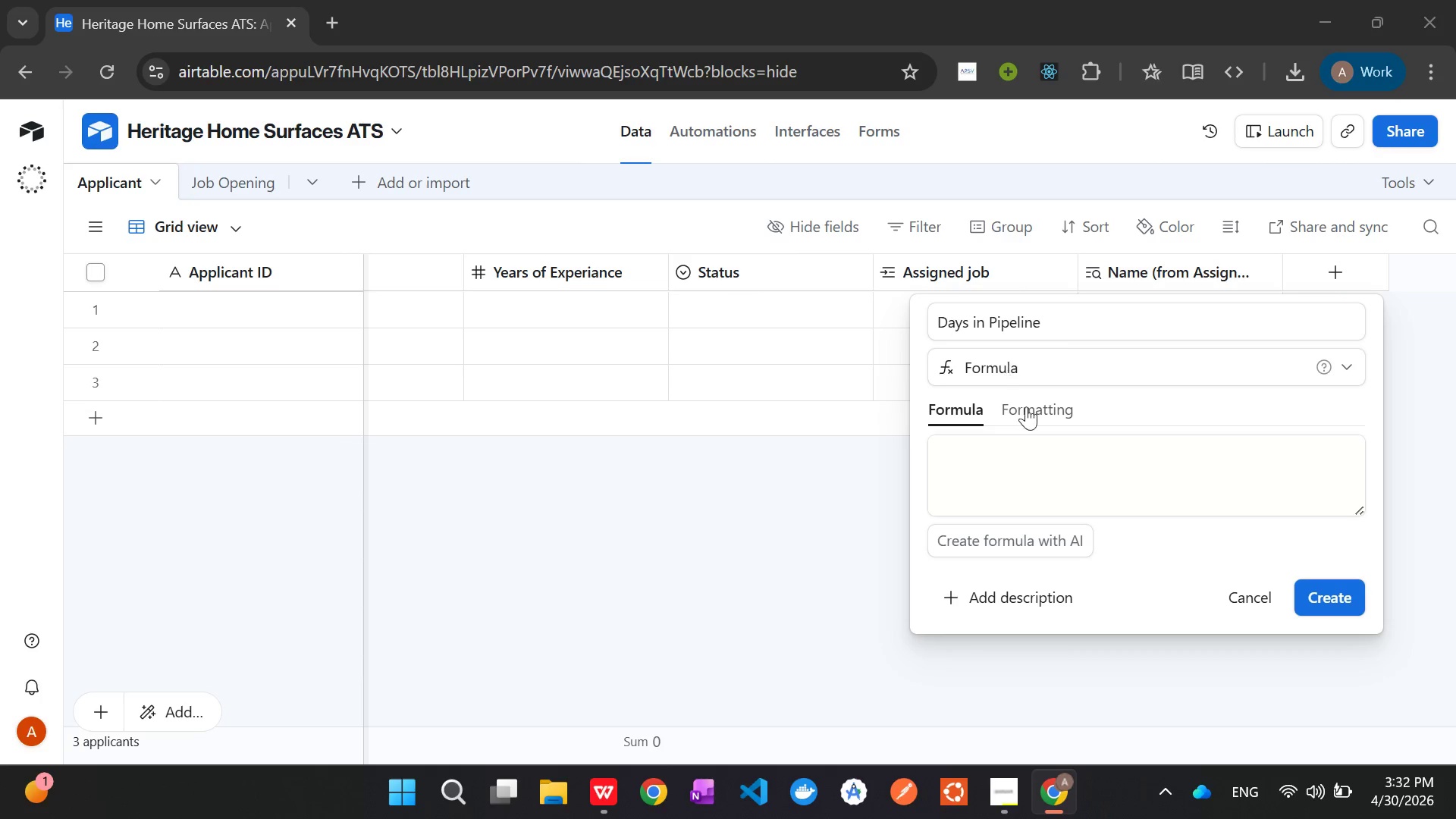 
key(Alt+AltLeft)
 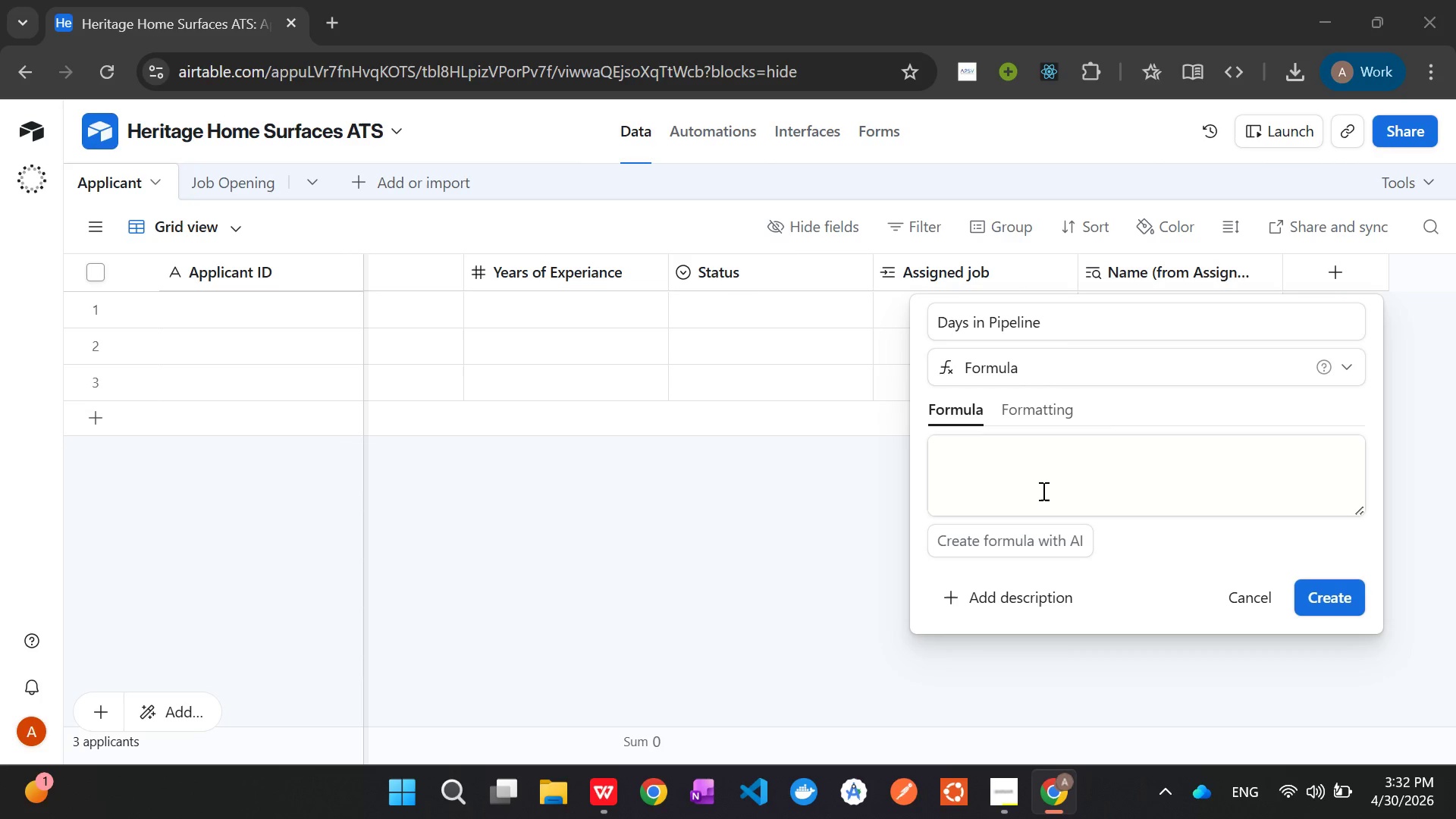 
key(Alt+Tab)